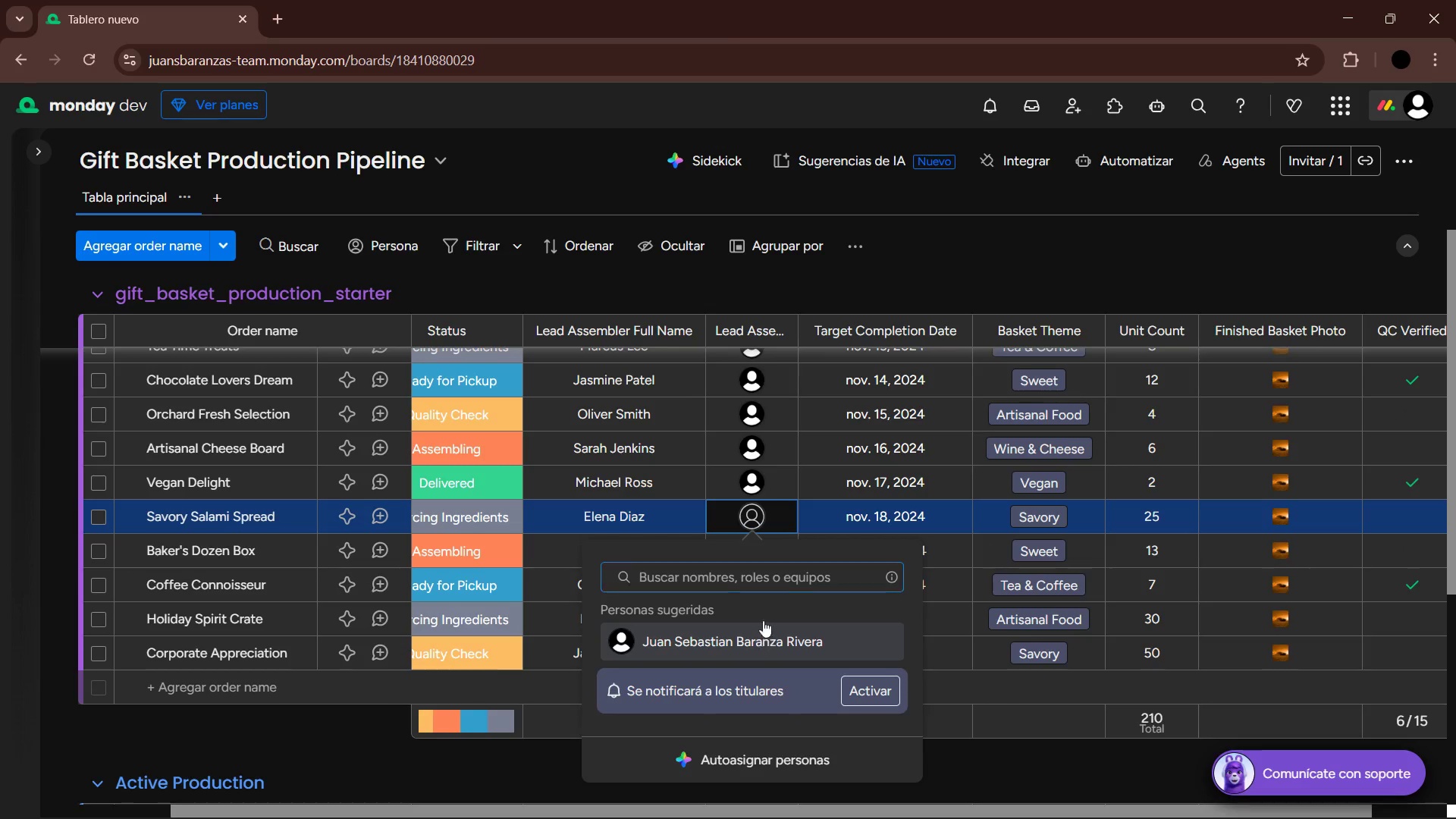 
double_click([753, 544])
 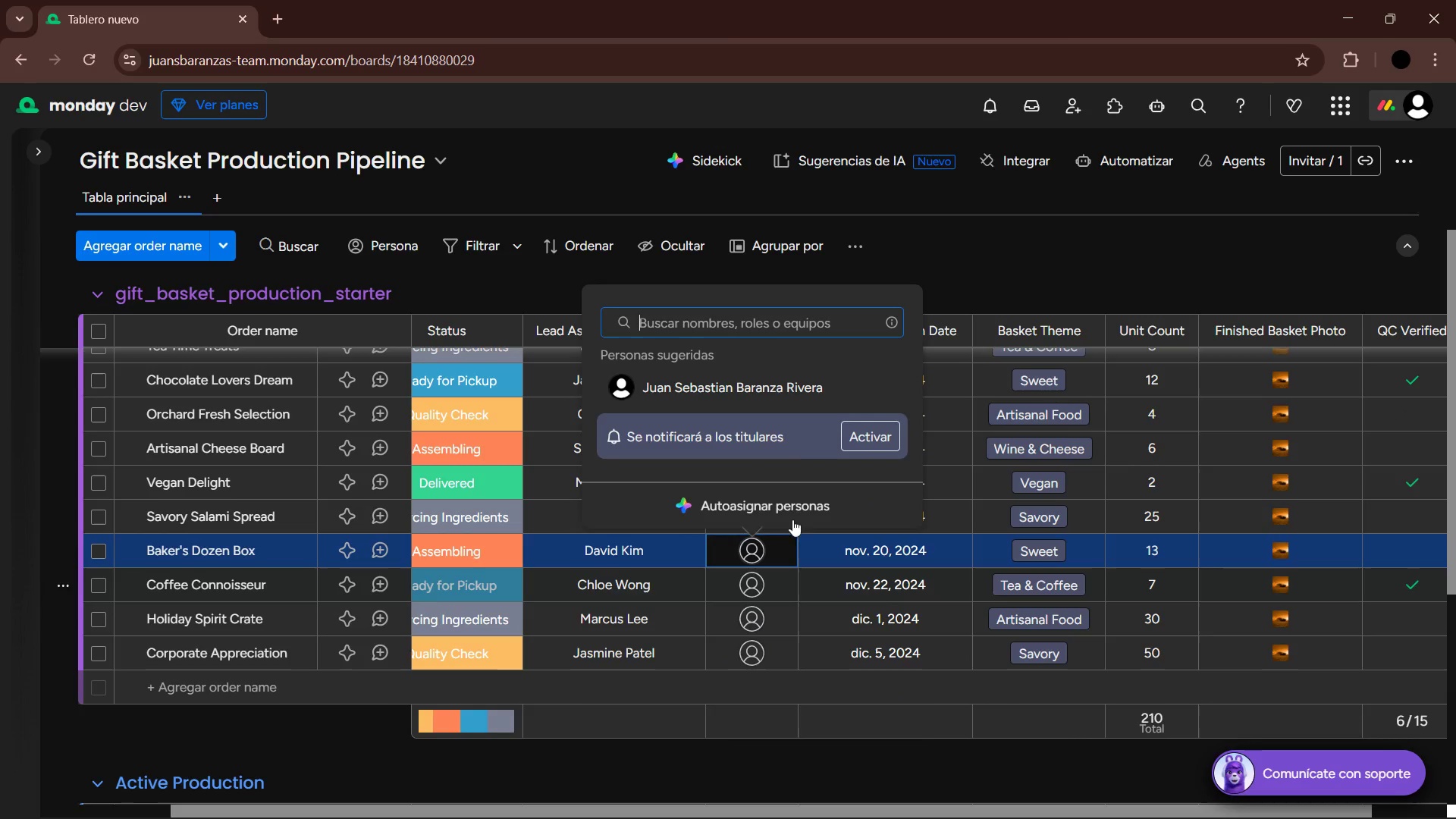 
left_click([785, 376])
 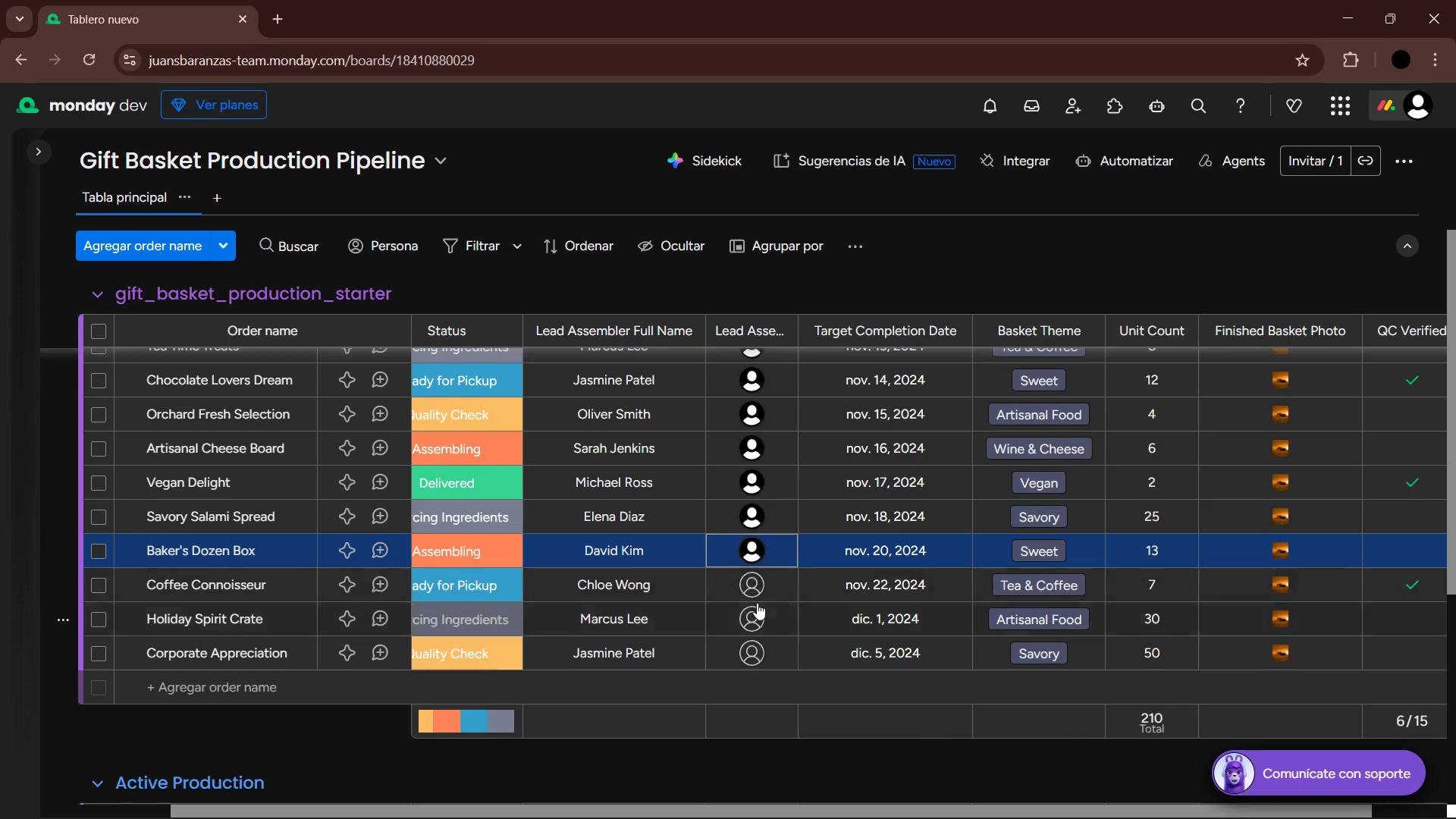 
left_click([745, 585])
 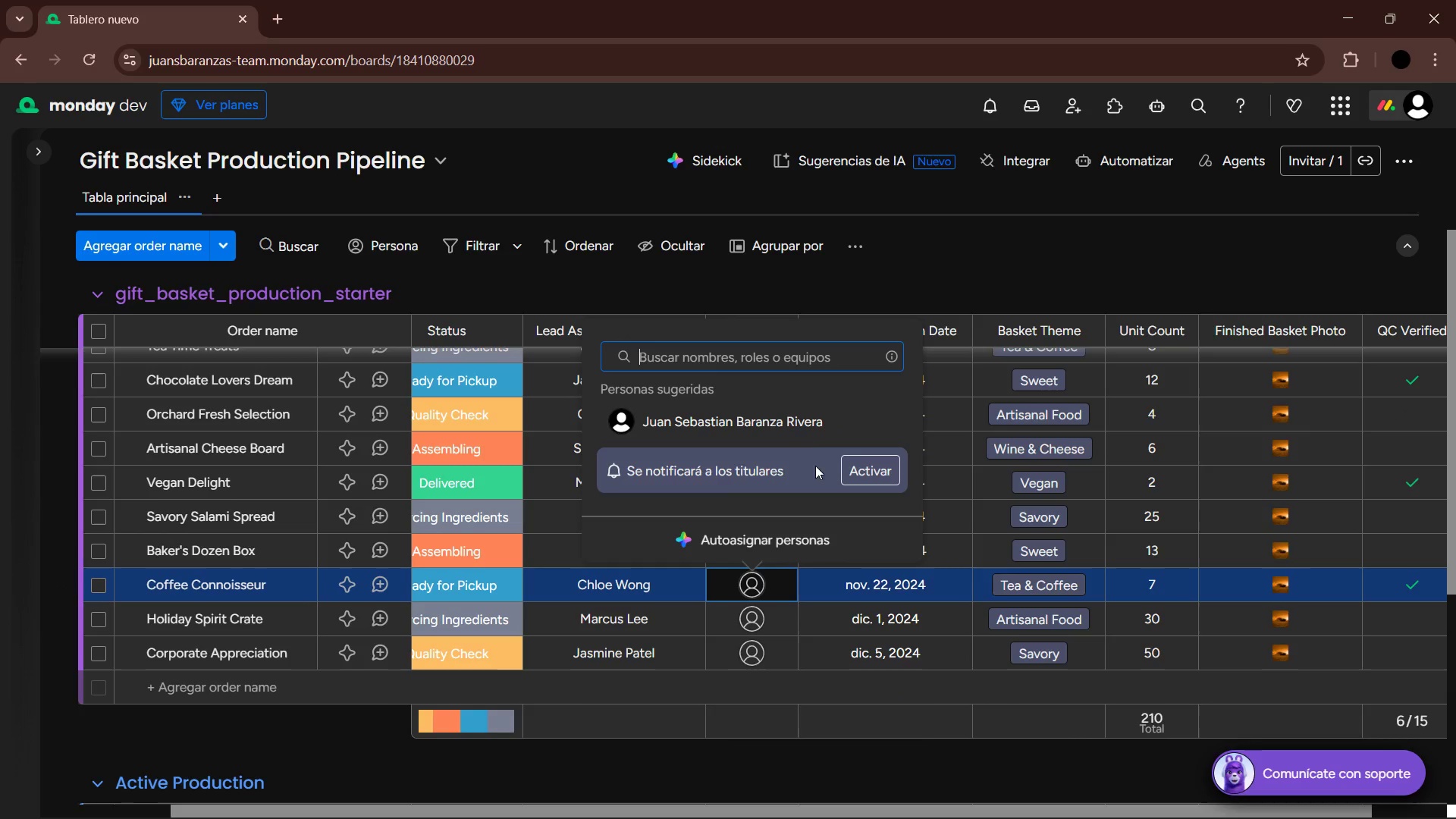 
left_click([812, 422])
 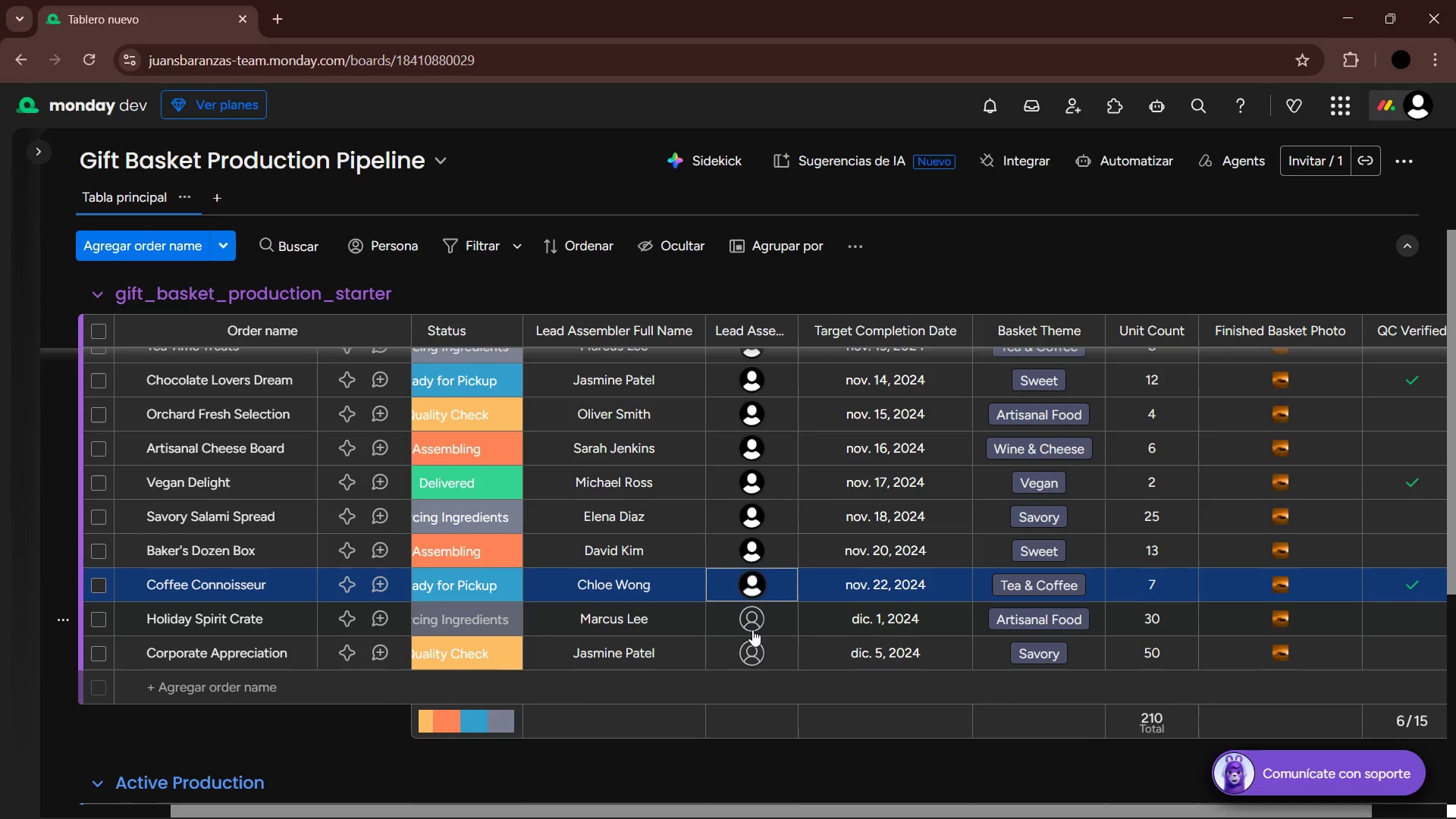 
left_click([752, 622])
 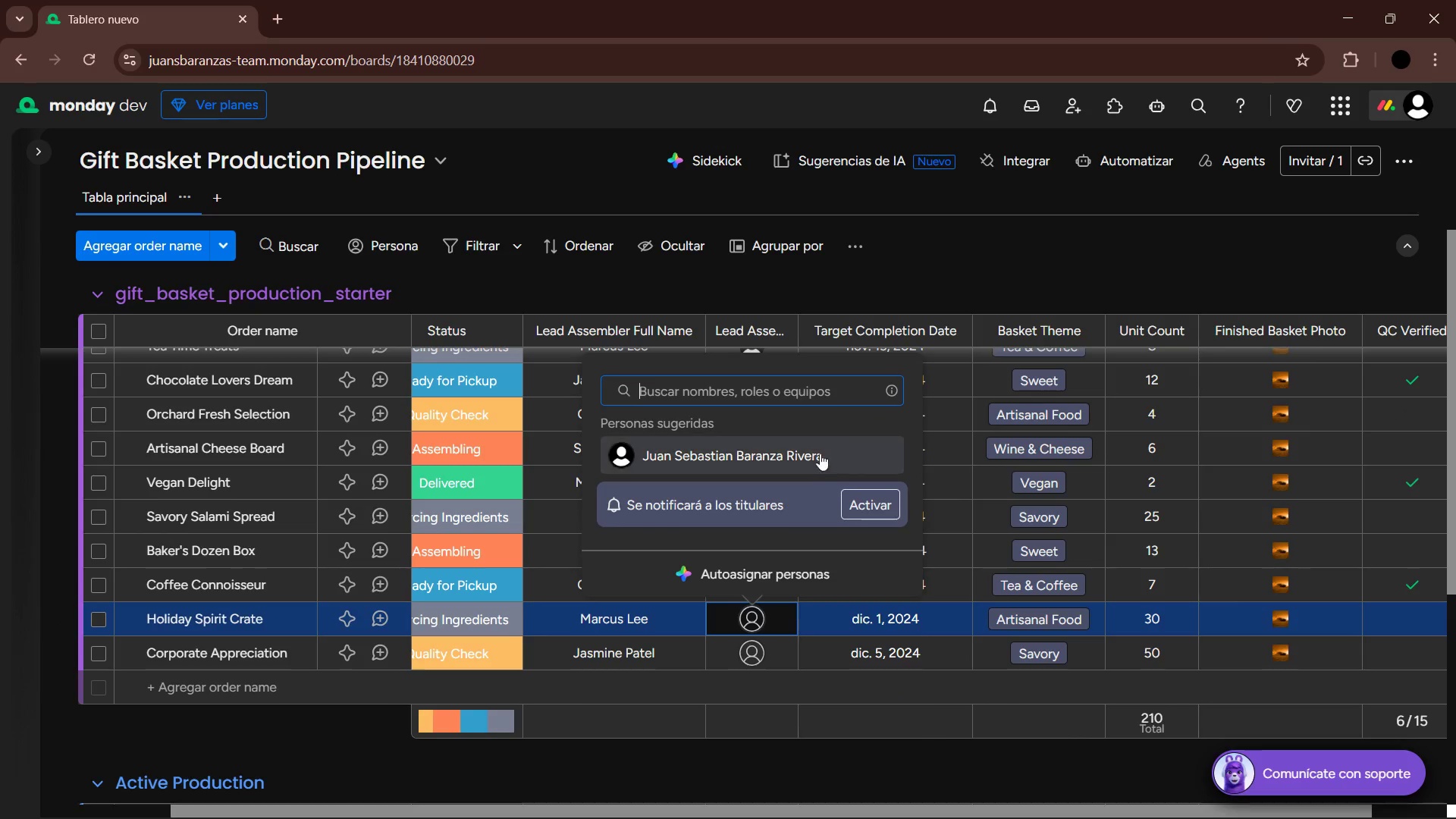 
left_click([820, 450])
 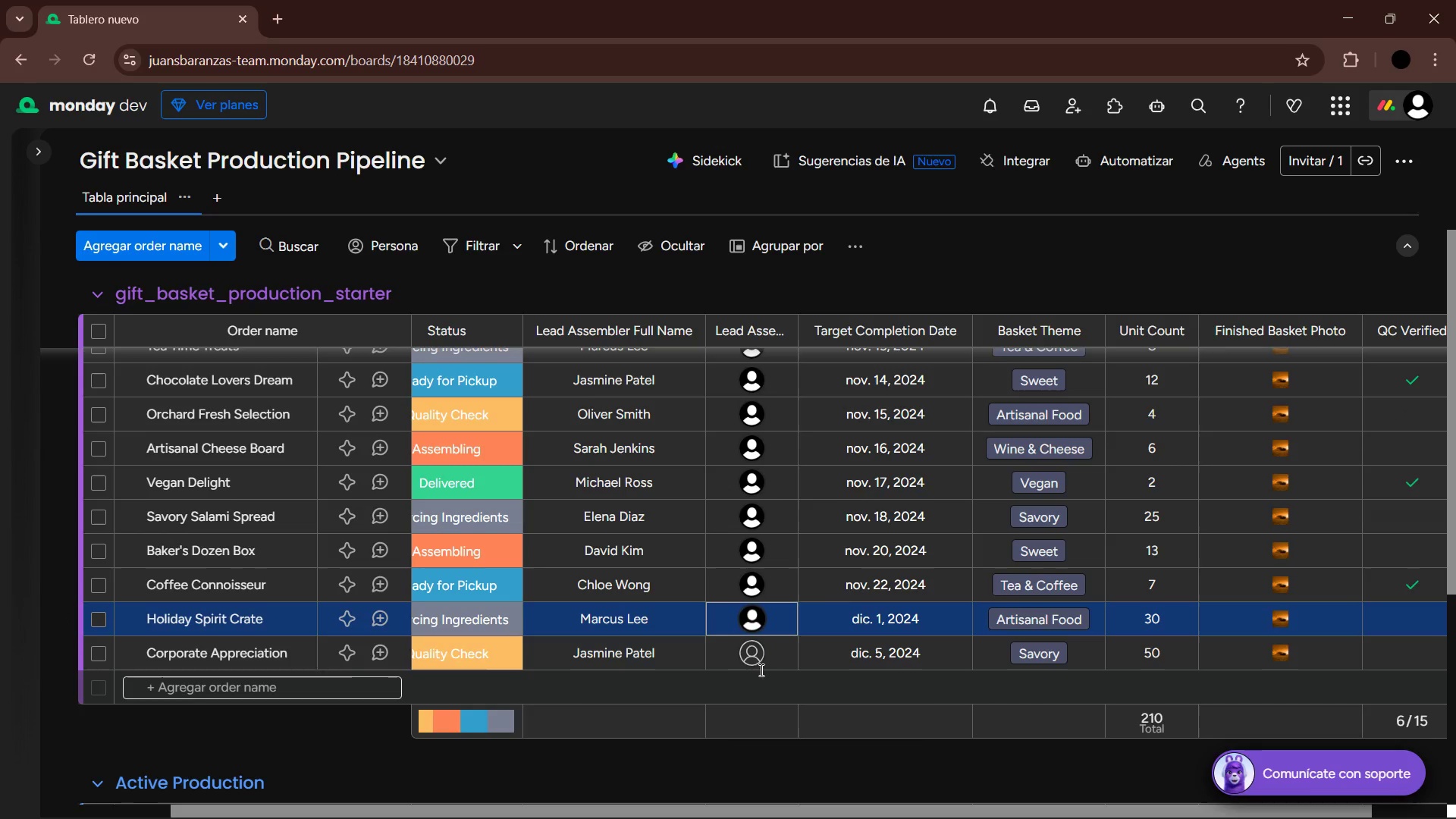 
left_click([756, 654])
 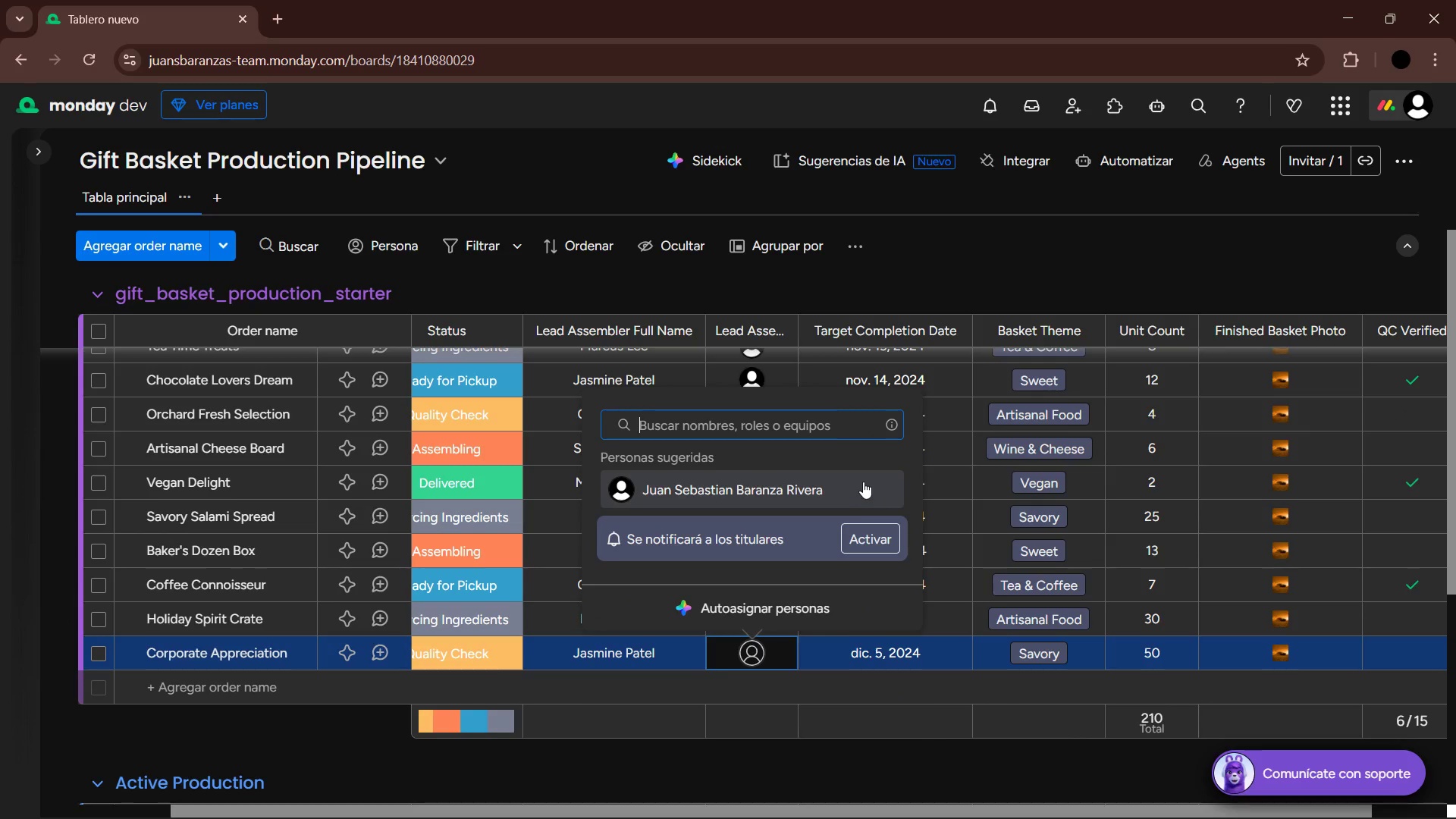 
left_click([853, 496])
 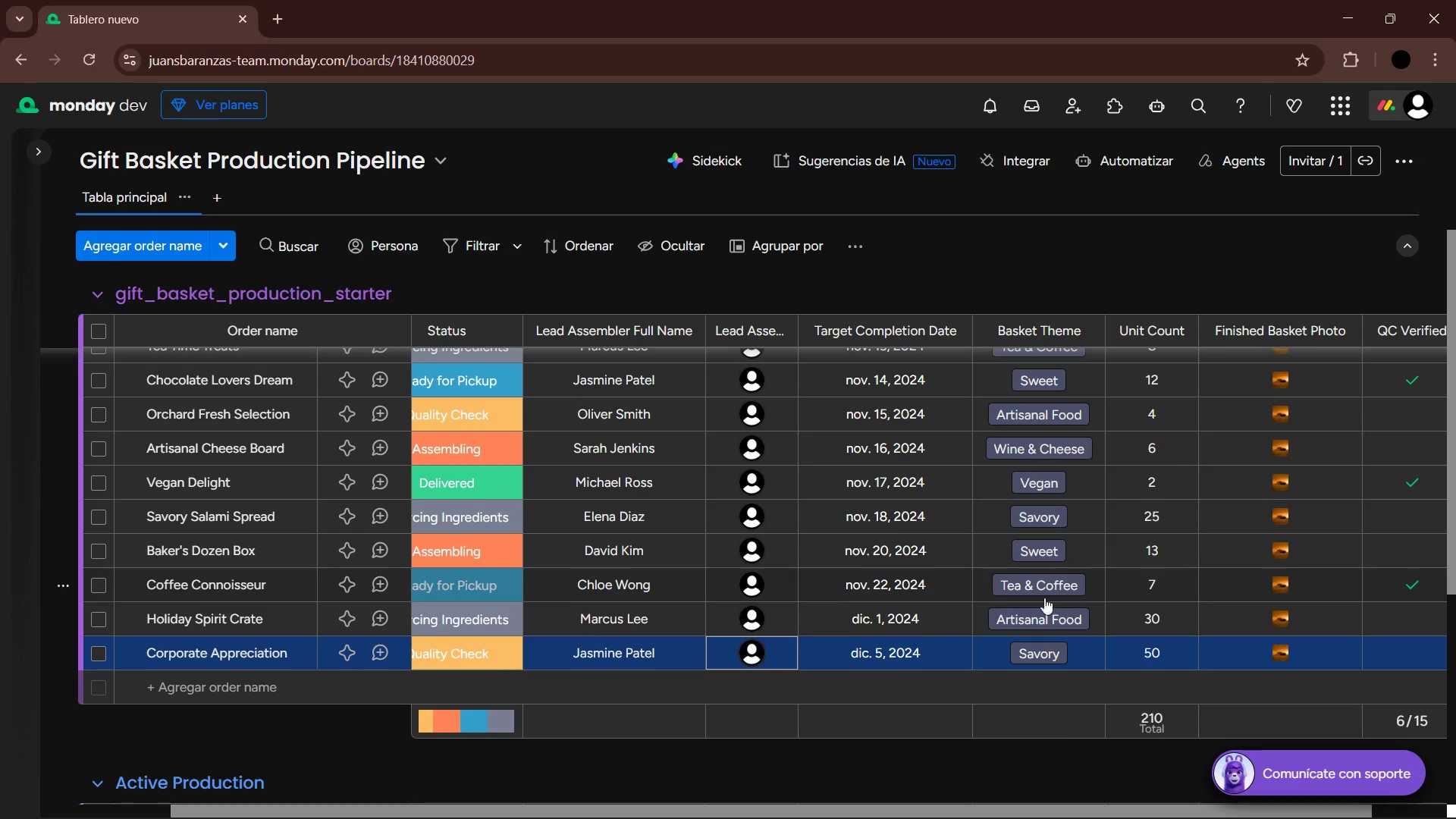 
scroll: coordinate [908, 646], scroll_direction: down, amount: 2.0
 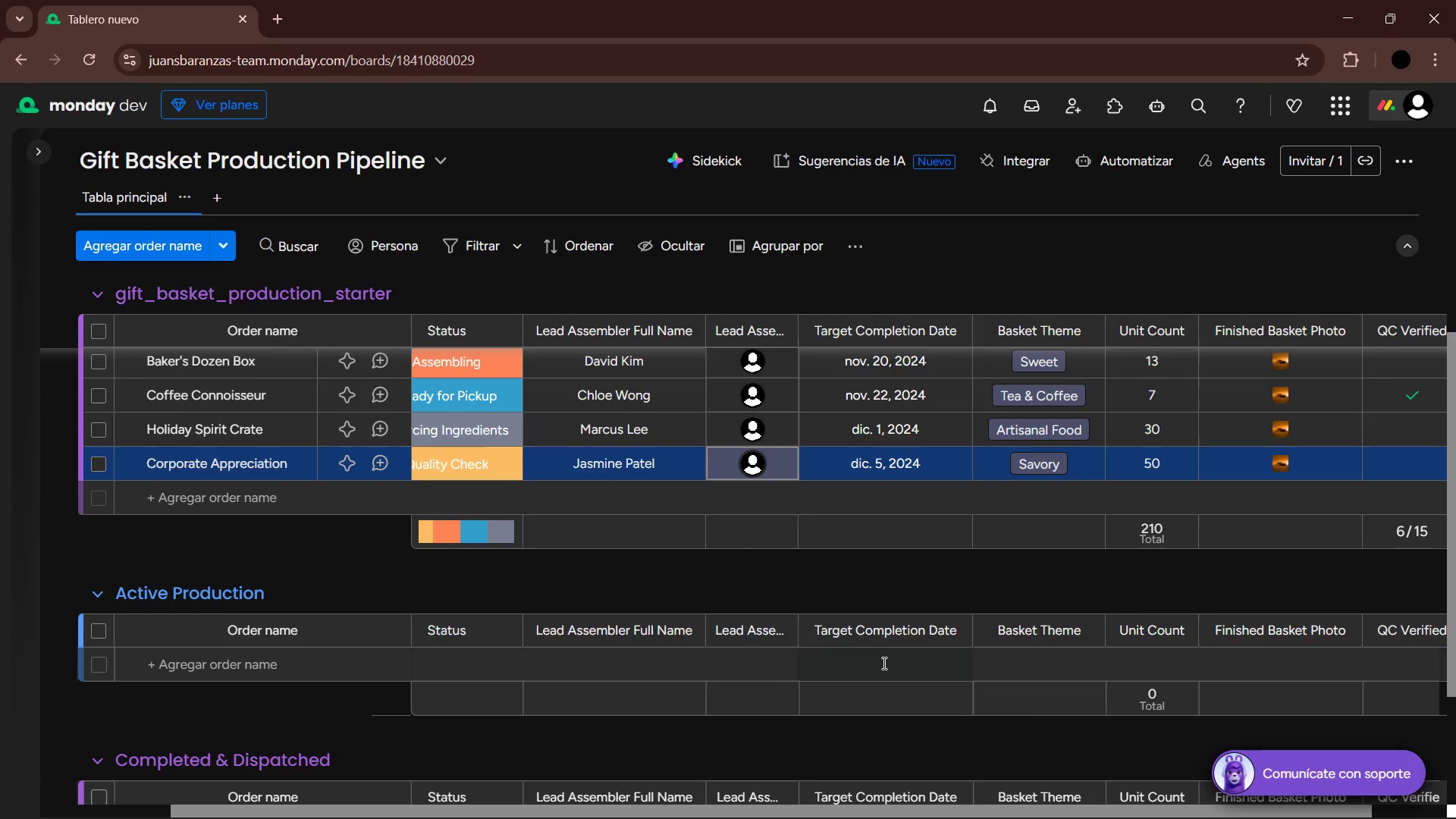 
scroll: coordinate [700, 610], scroll_direction: up, amount: 12.0
 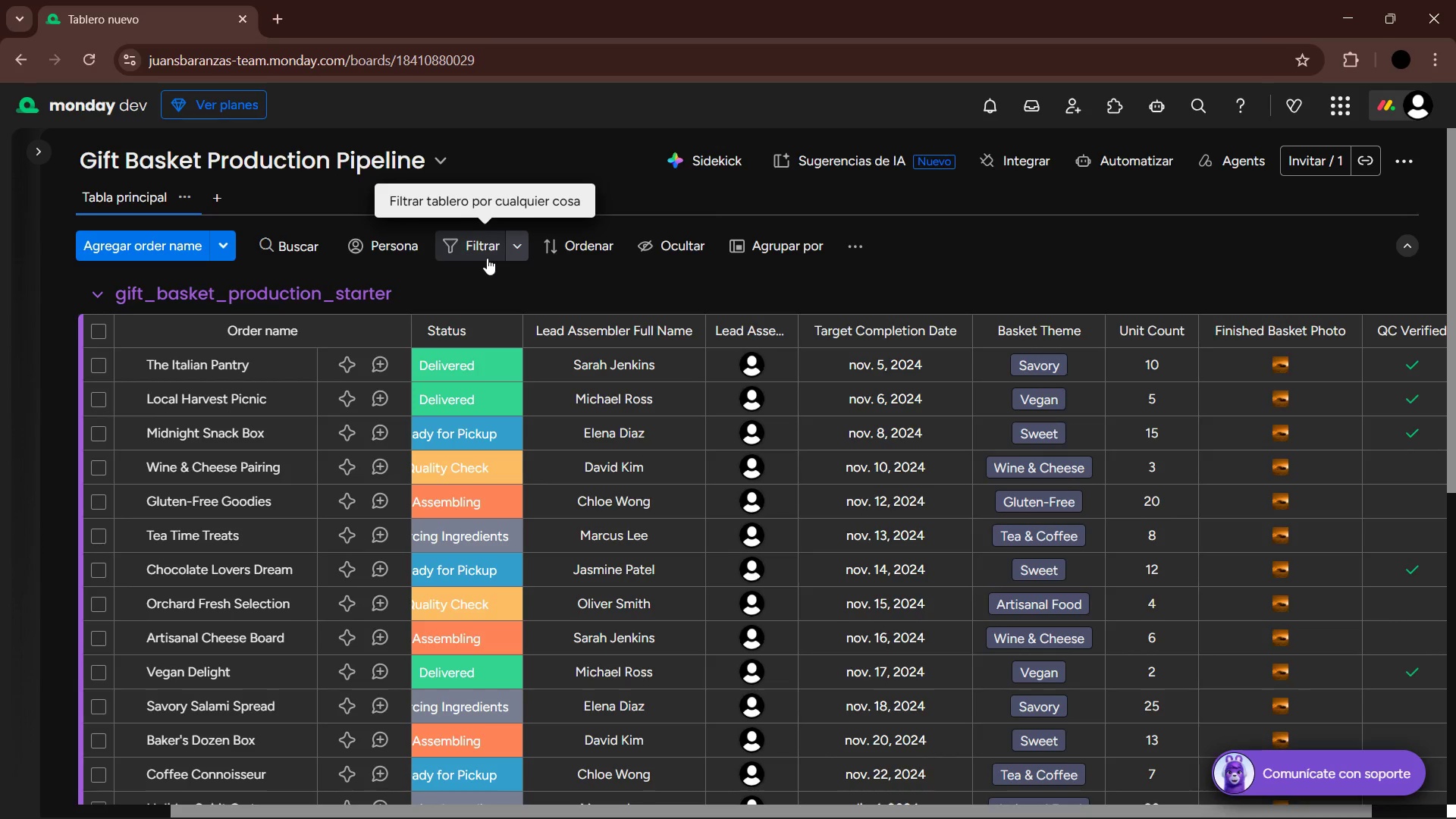 
left_click([487, 258])
 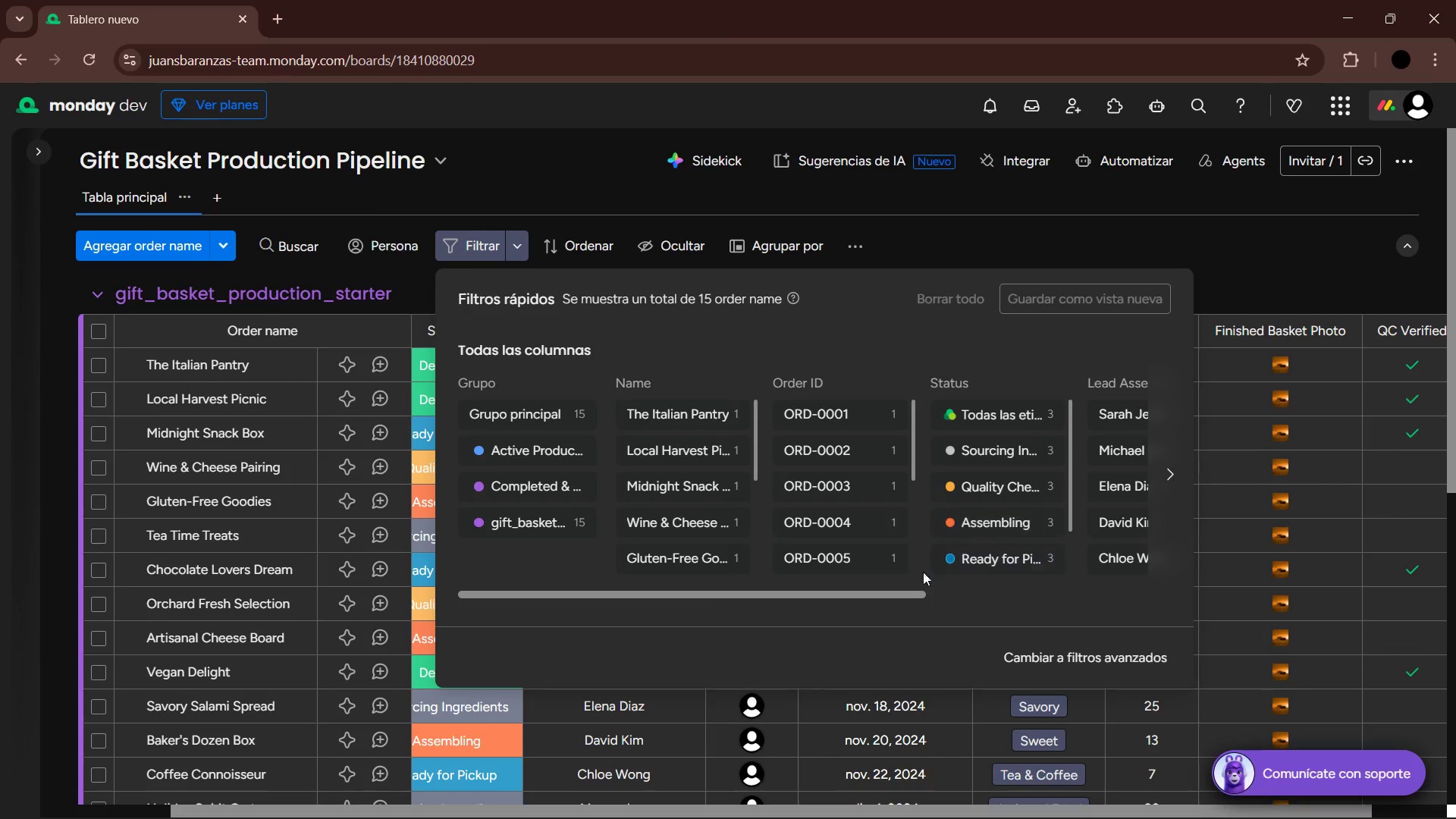 
left_click_drag(start_coordinate=[886, 596], to_coordinate=[704, 594])
 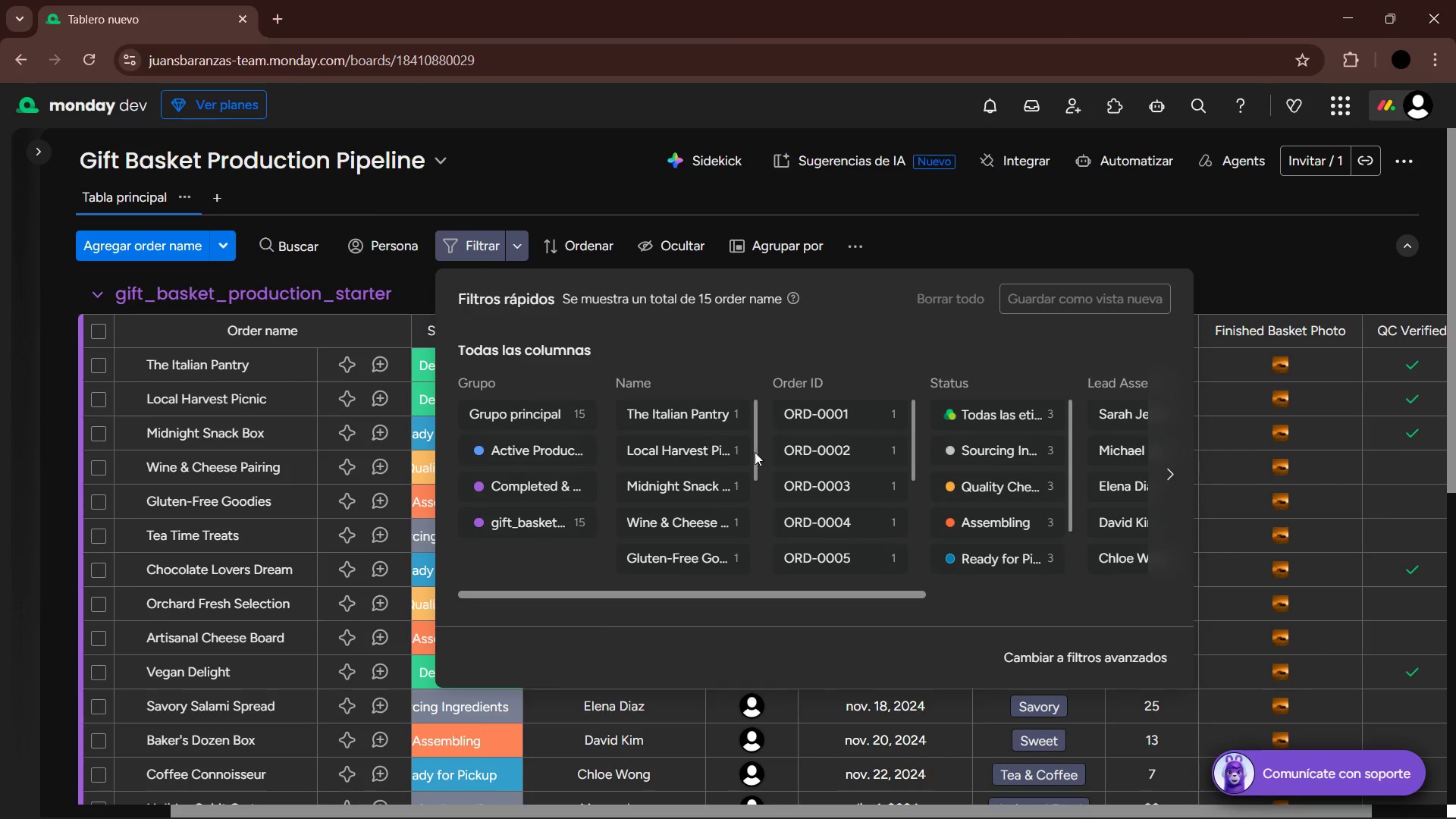 
scroll: coordinate [970, 453], scroll_direction: down, amount: 5.0
 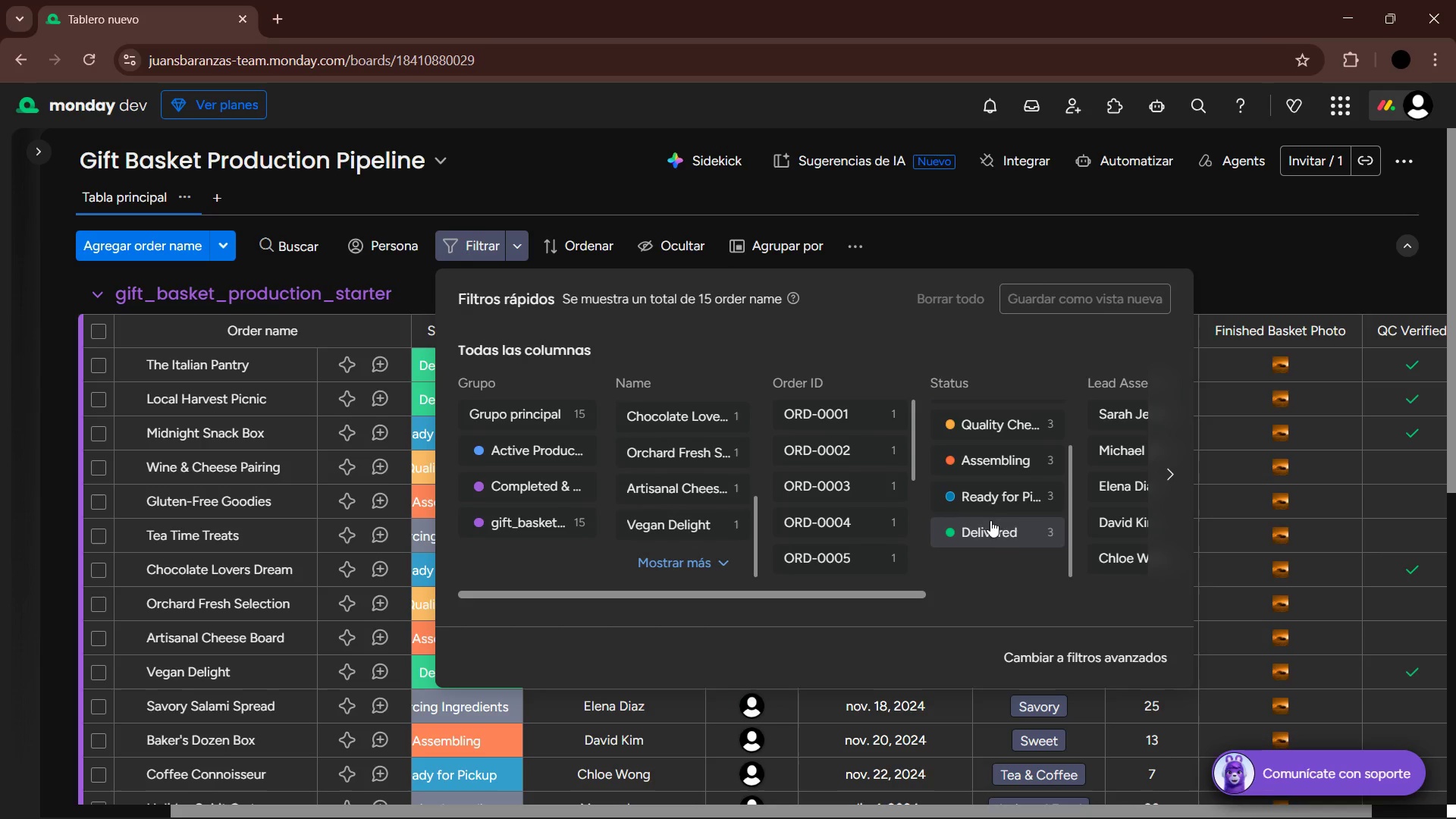 
left_click([989, 530])
 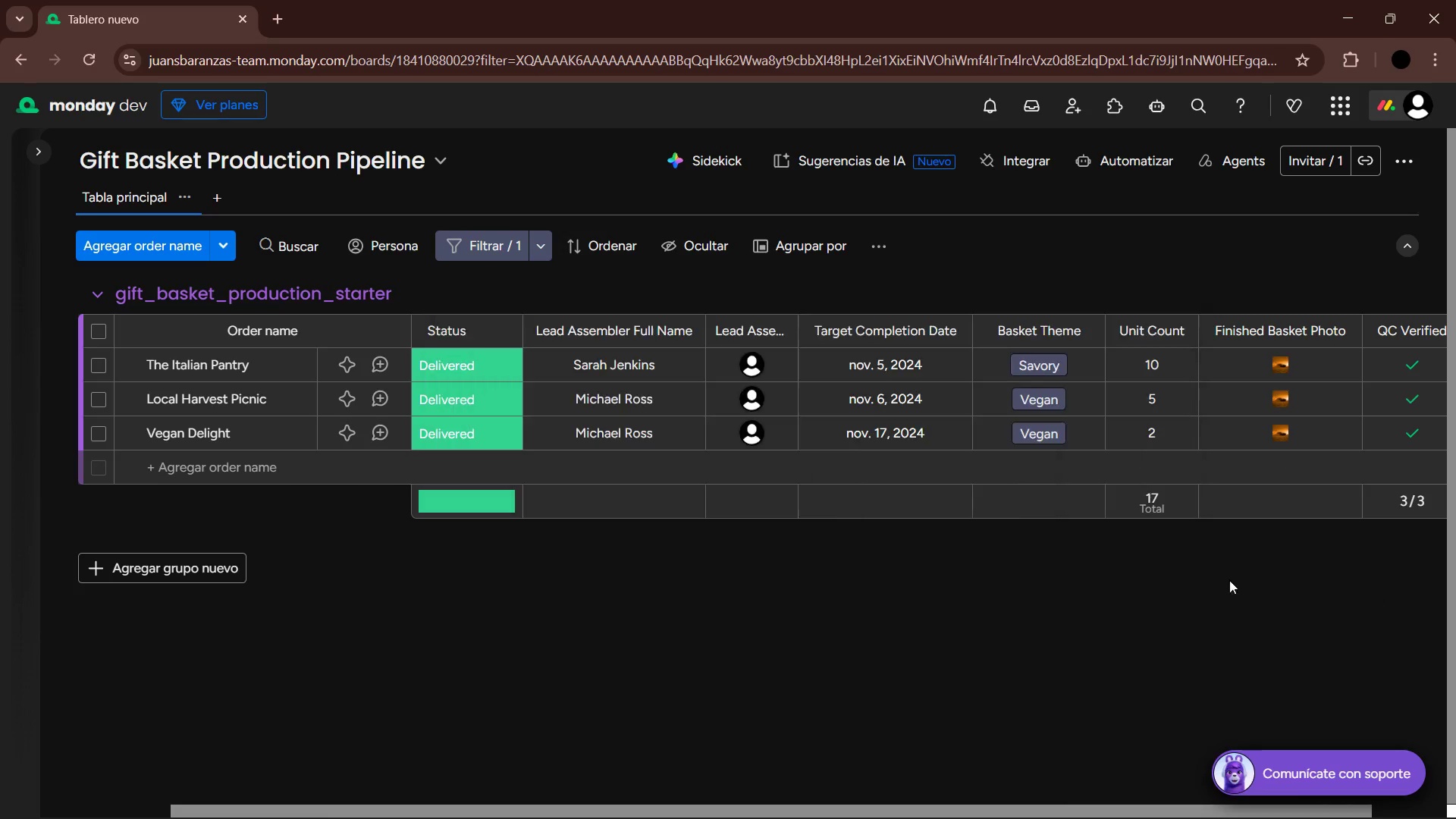 
scroll: coordinate [310, 497], scroll_direction: up, amount: 1.0
 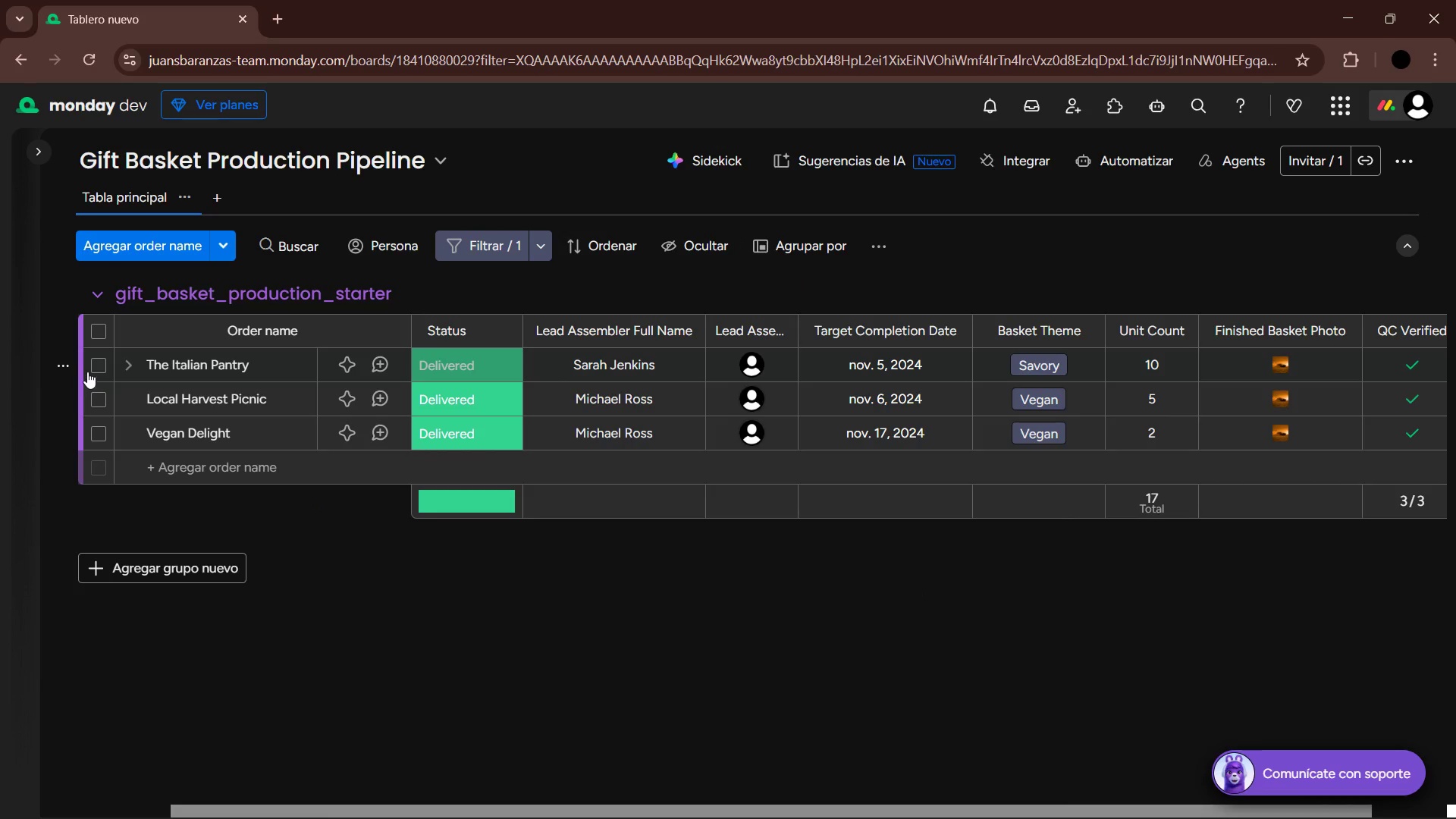 
double_click([99, 394])
 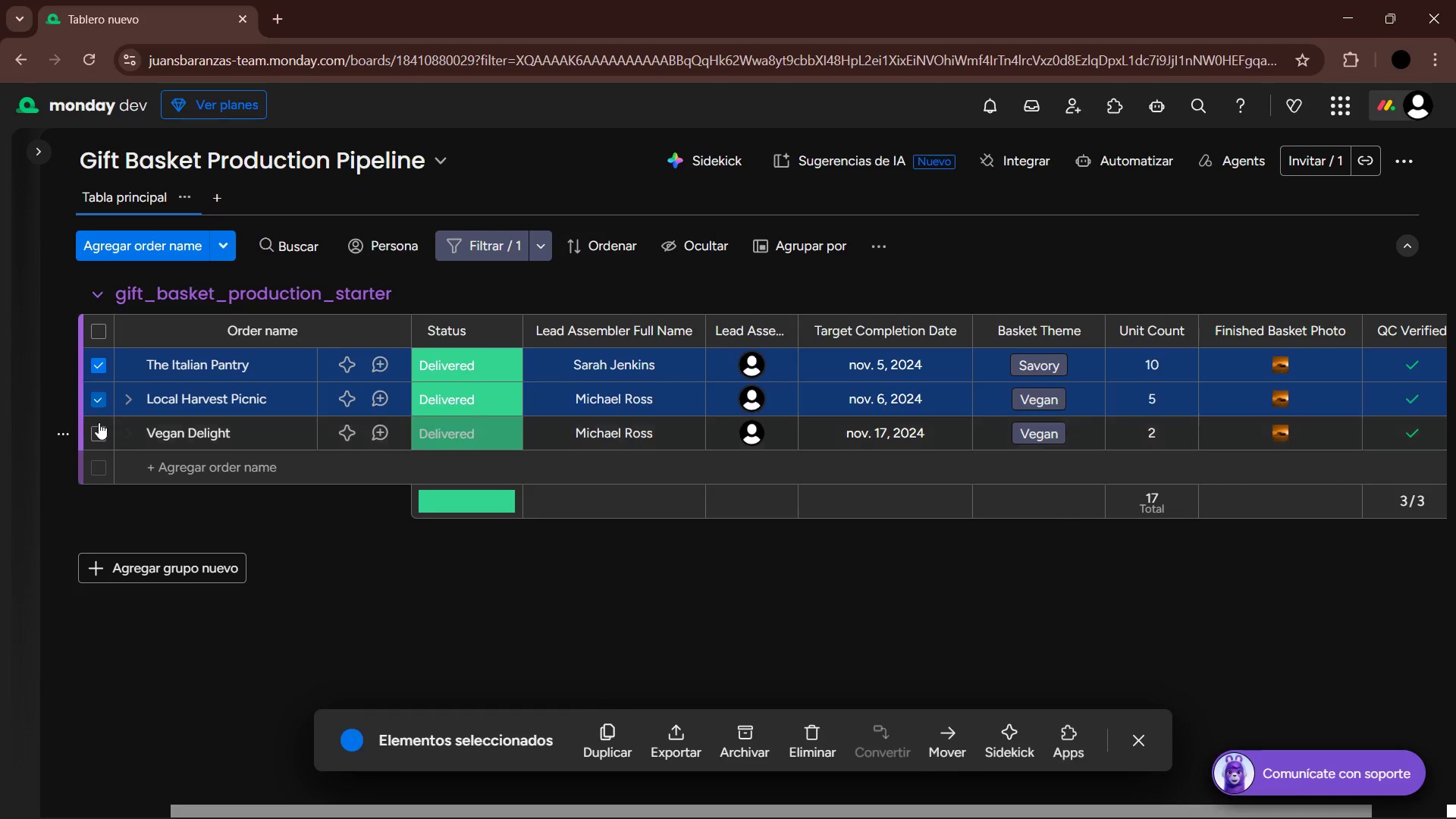 
triple_click([99, 423])
 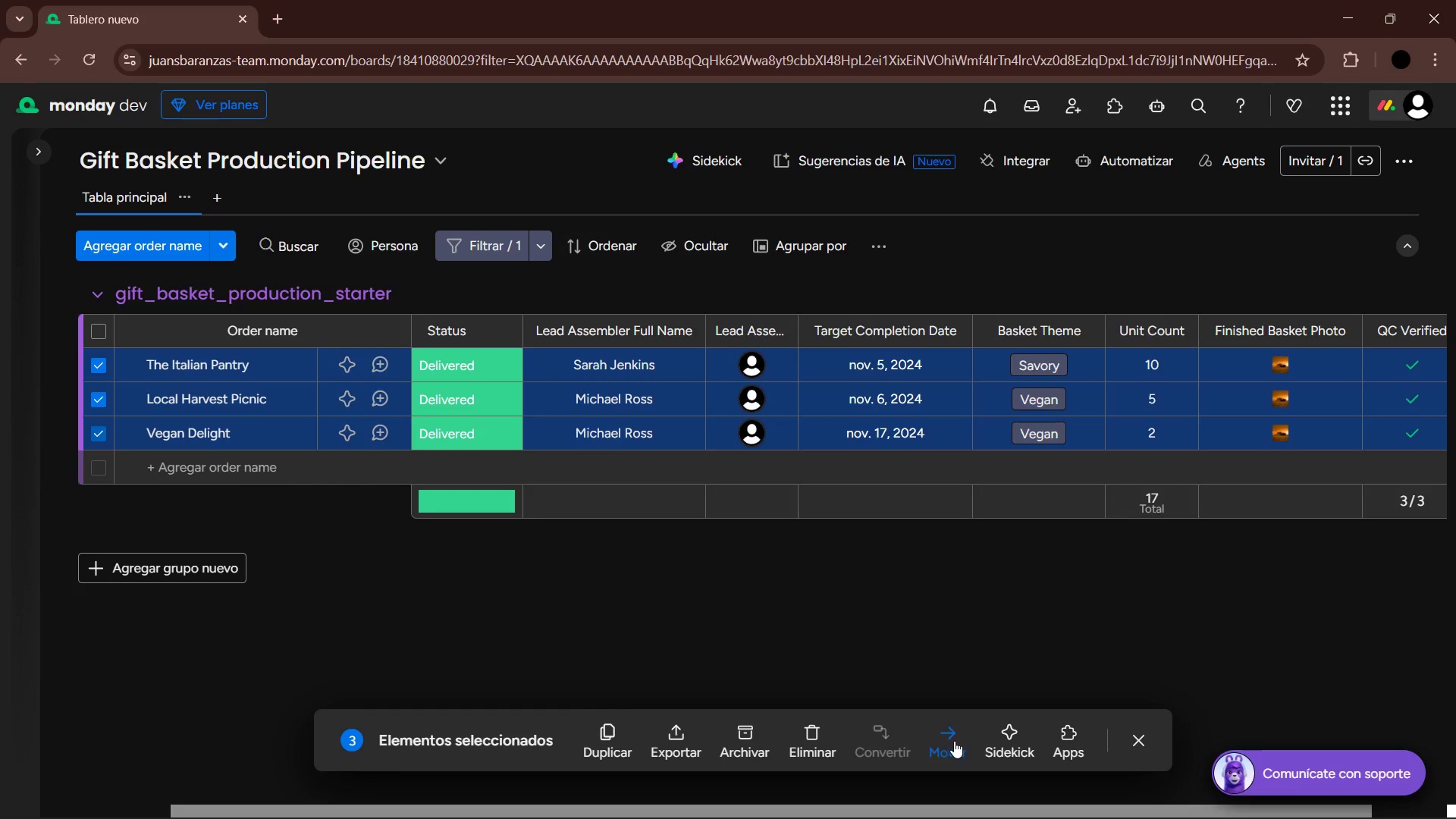 
left_click([953, 745])
 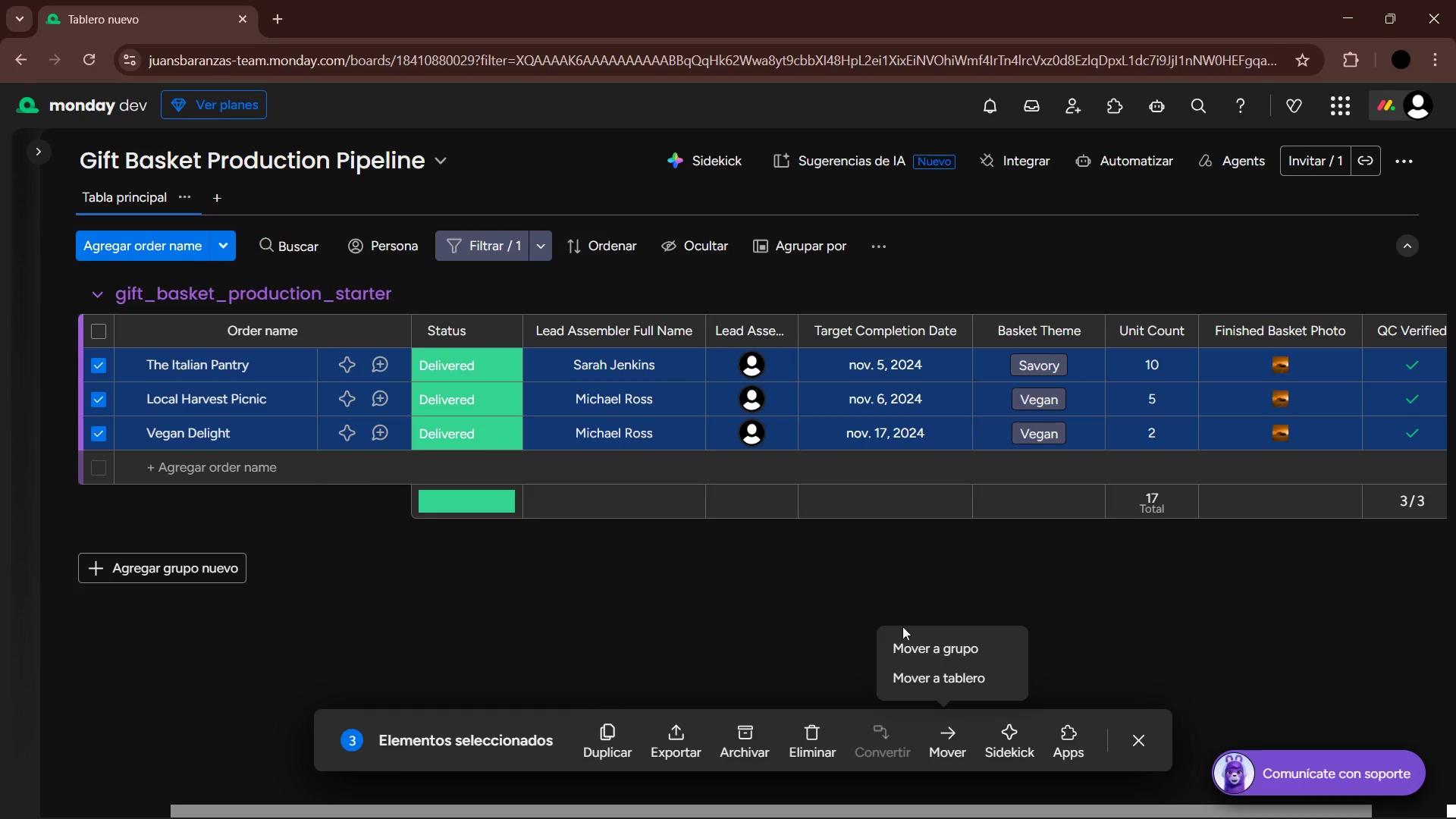 
left_click([943, 645])
 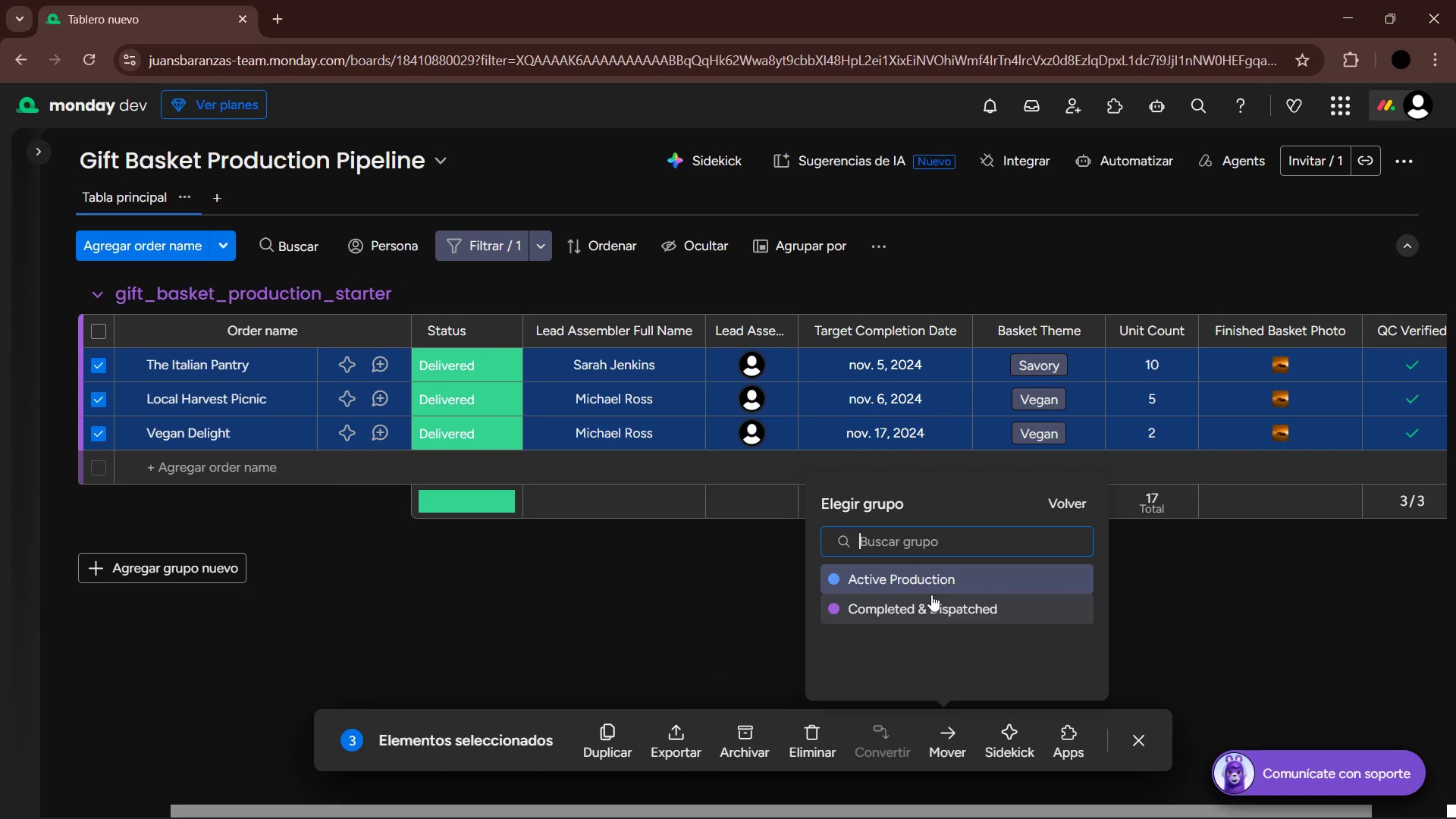 
left_click([937, 612])
 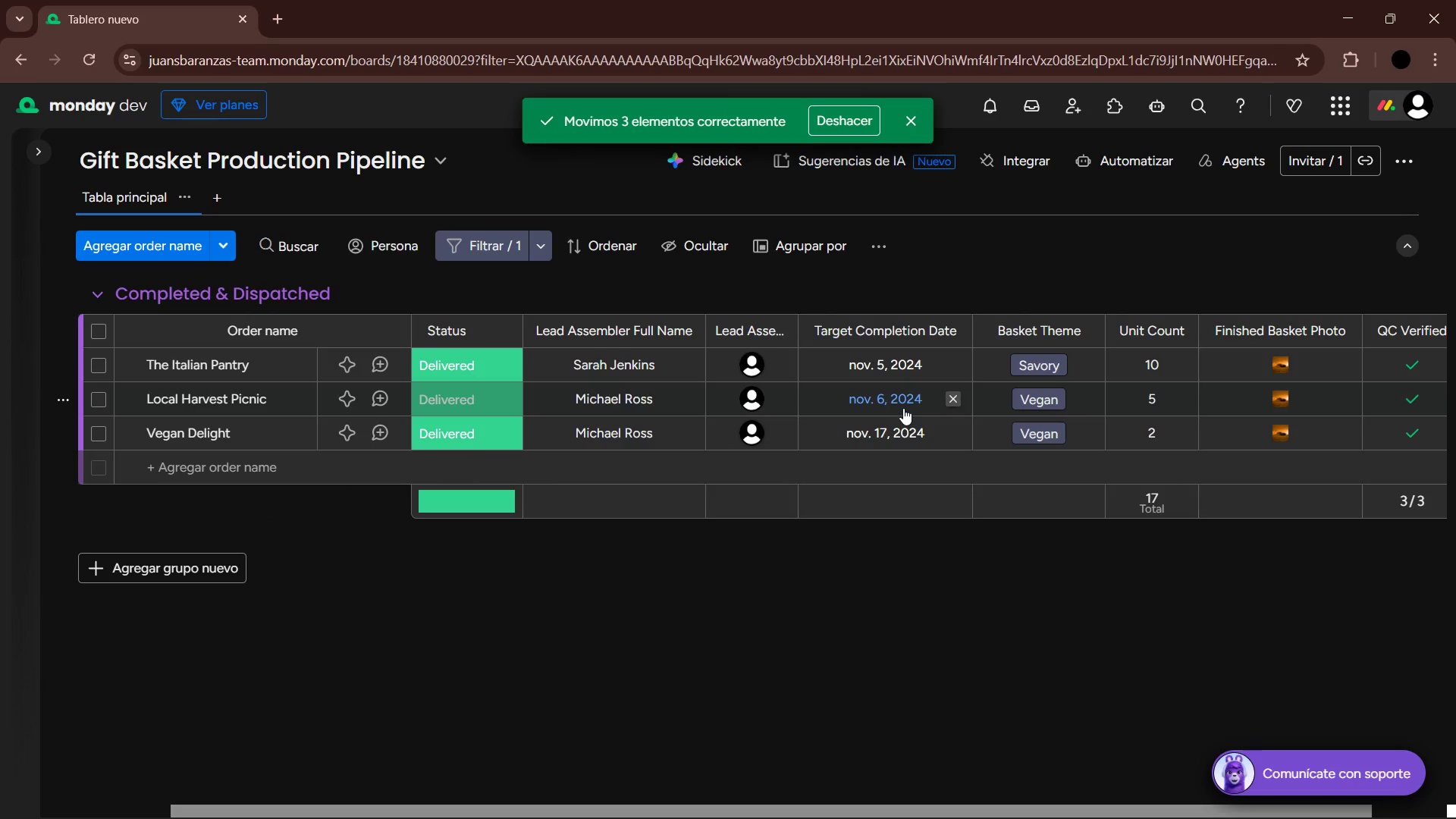 
wait(10.3)
 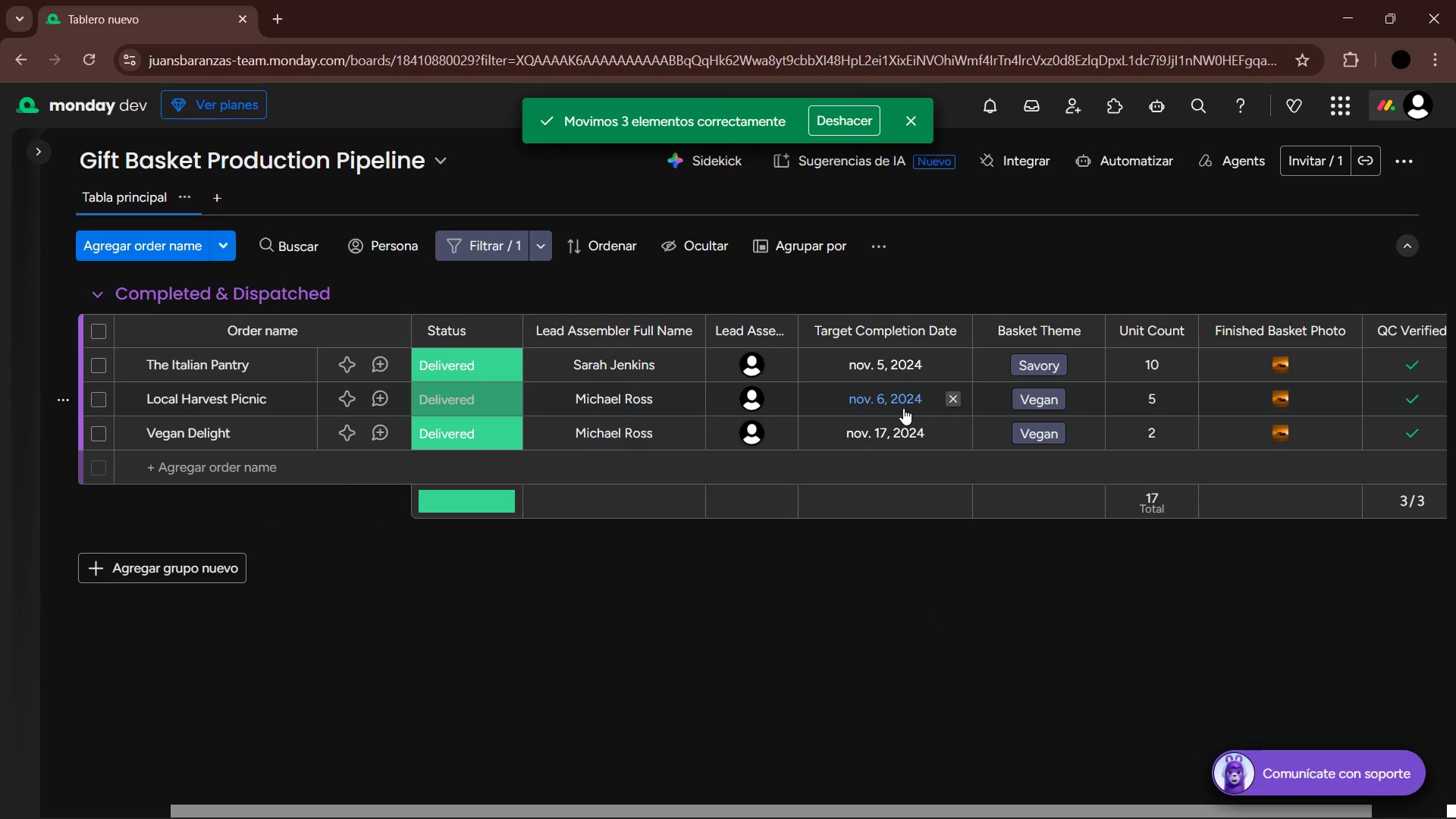 
left_click([538, 247])
 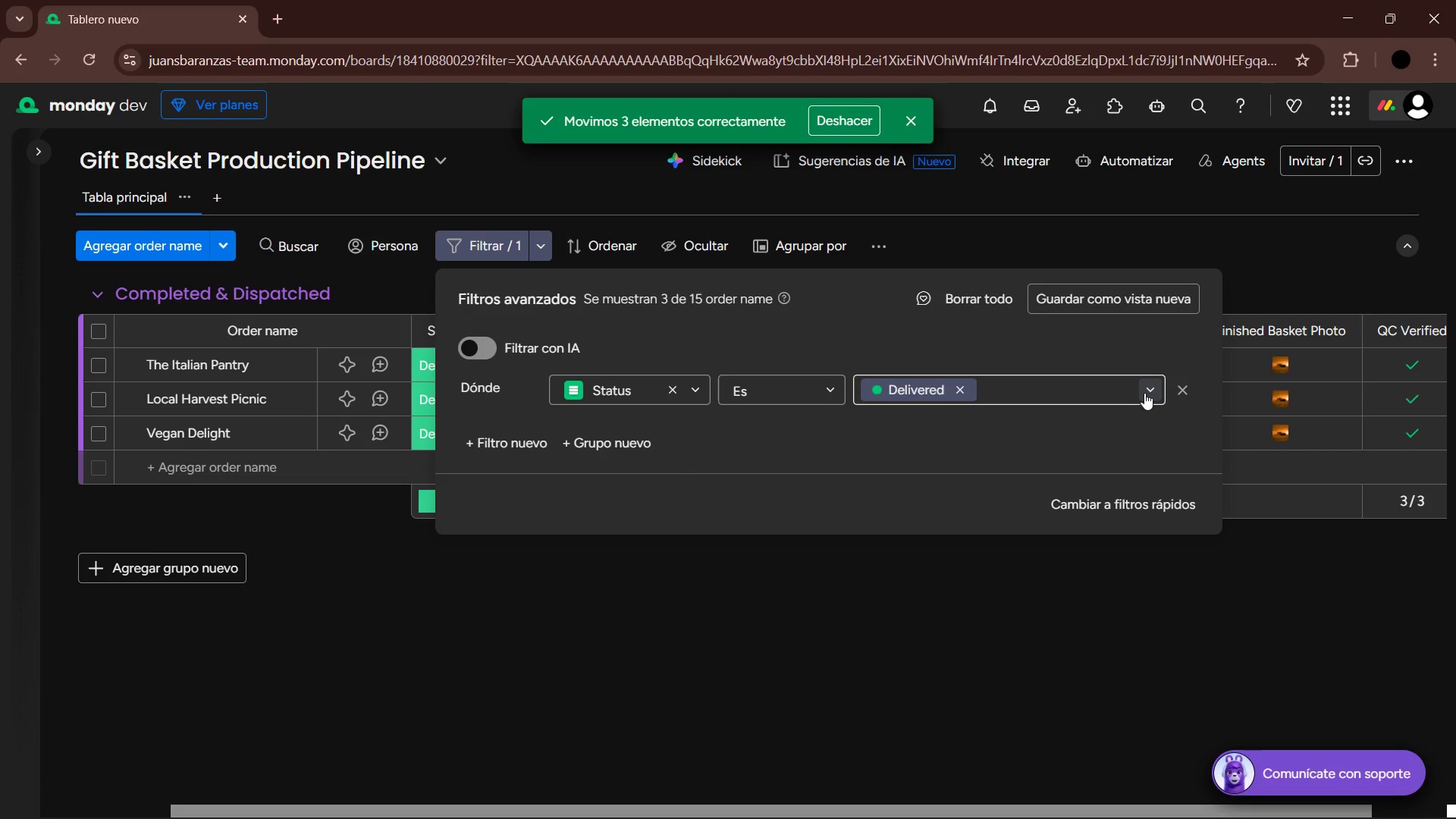 
left_click([1187, 393])
 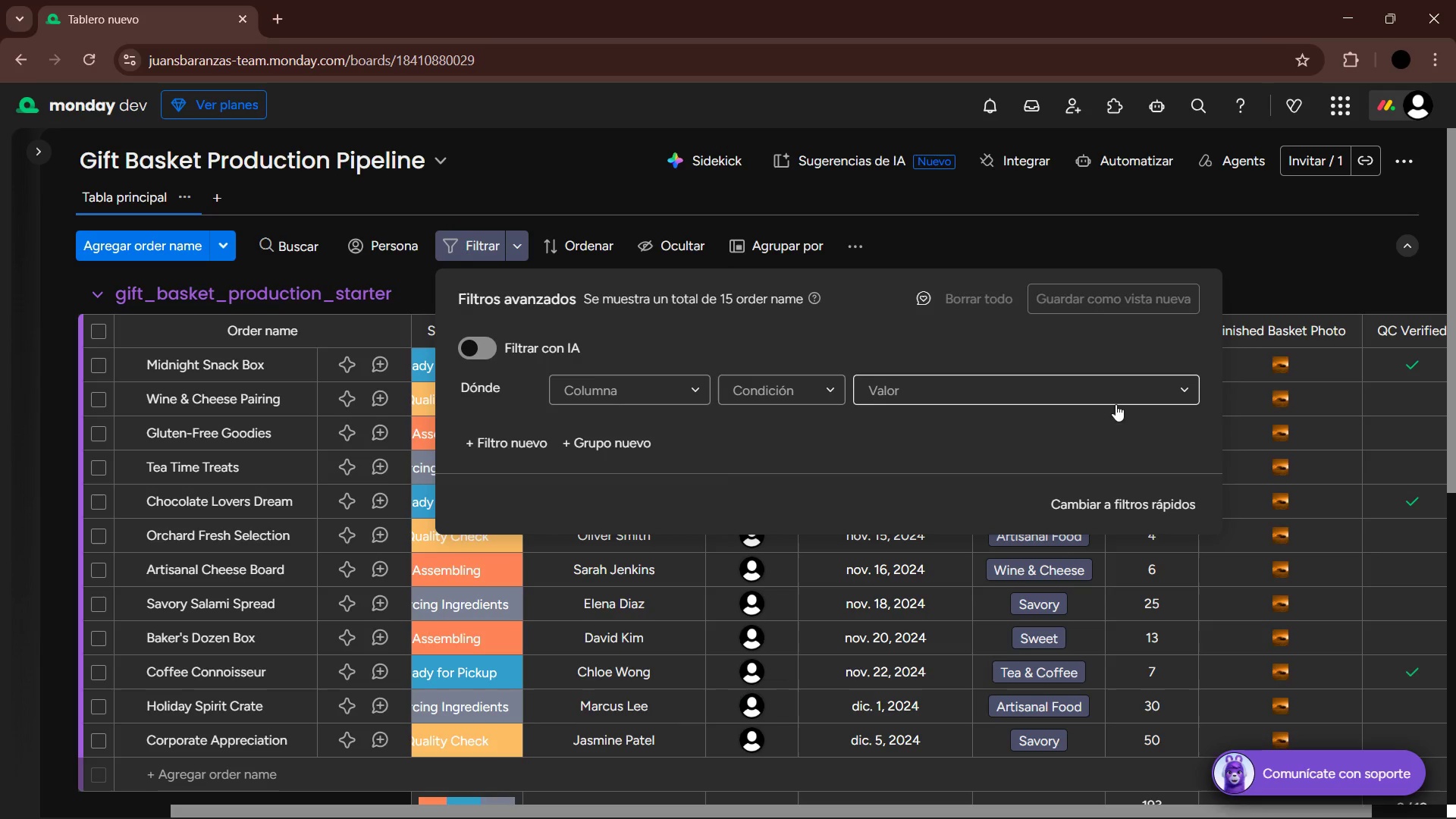 
wait(58.94)
 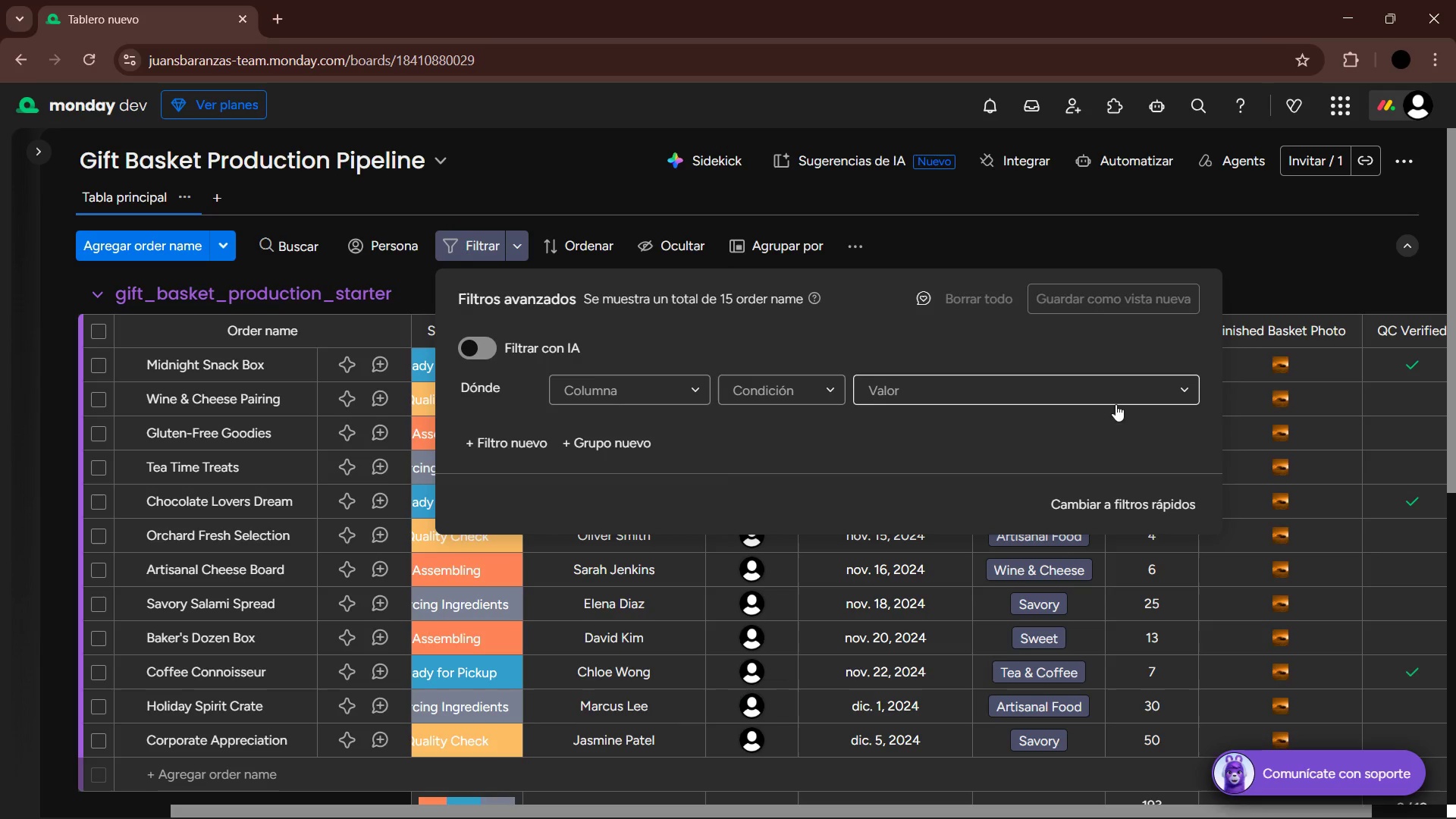 
scroll: coordinate [463, 604], scroll_direction: down, amount: 6.0
 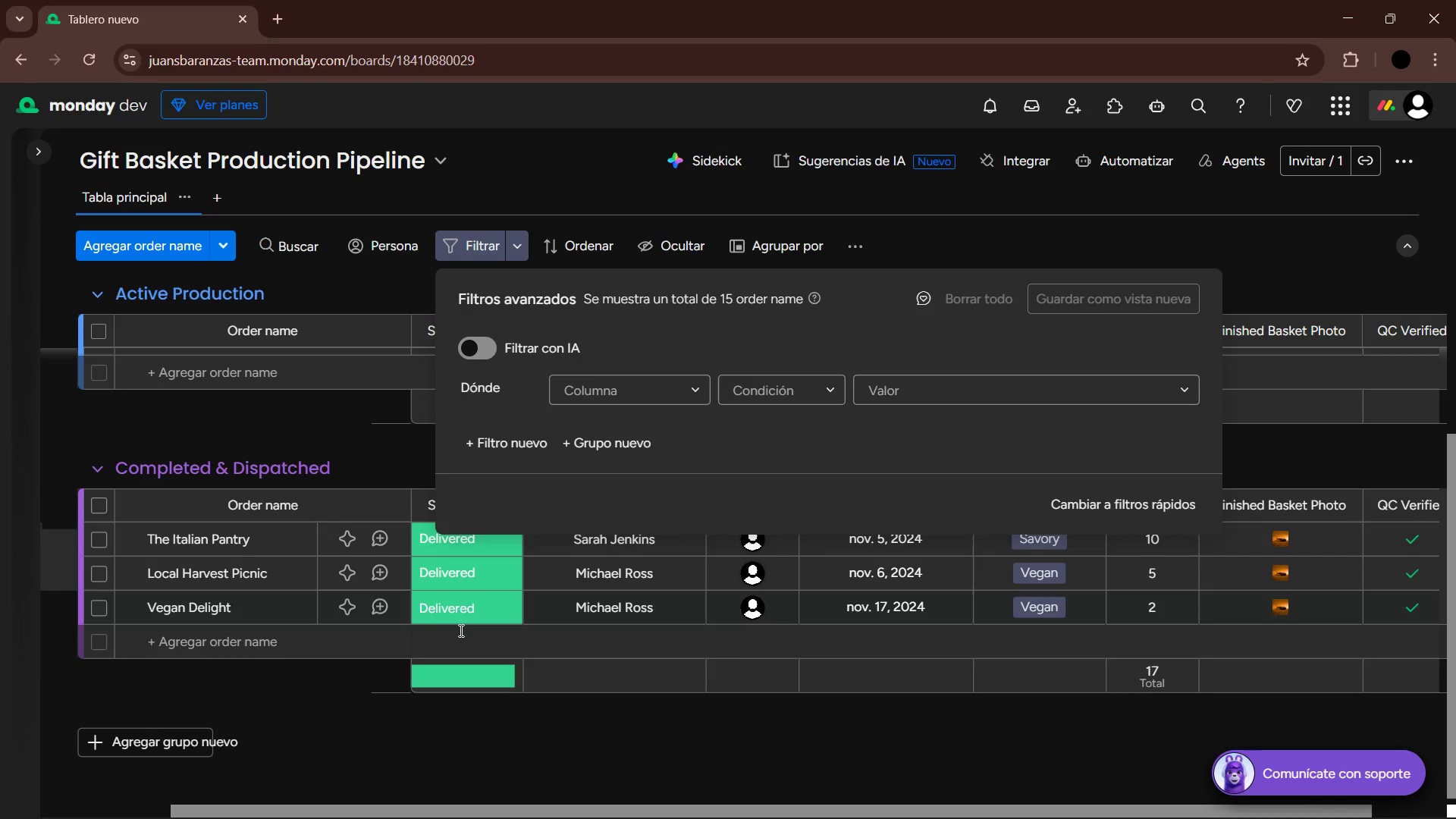 
scroll: coordinate [534, 621], scroll_direction: up, amount: 12.0
 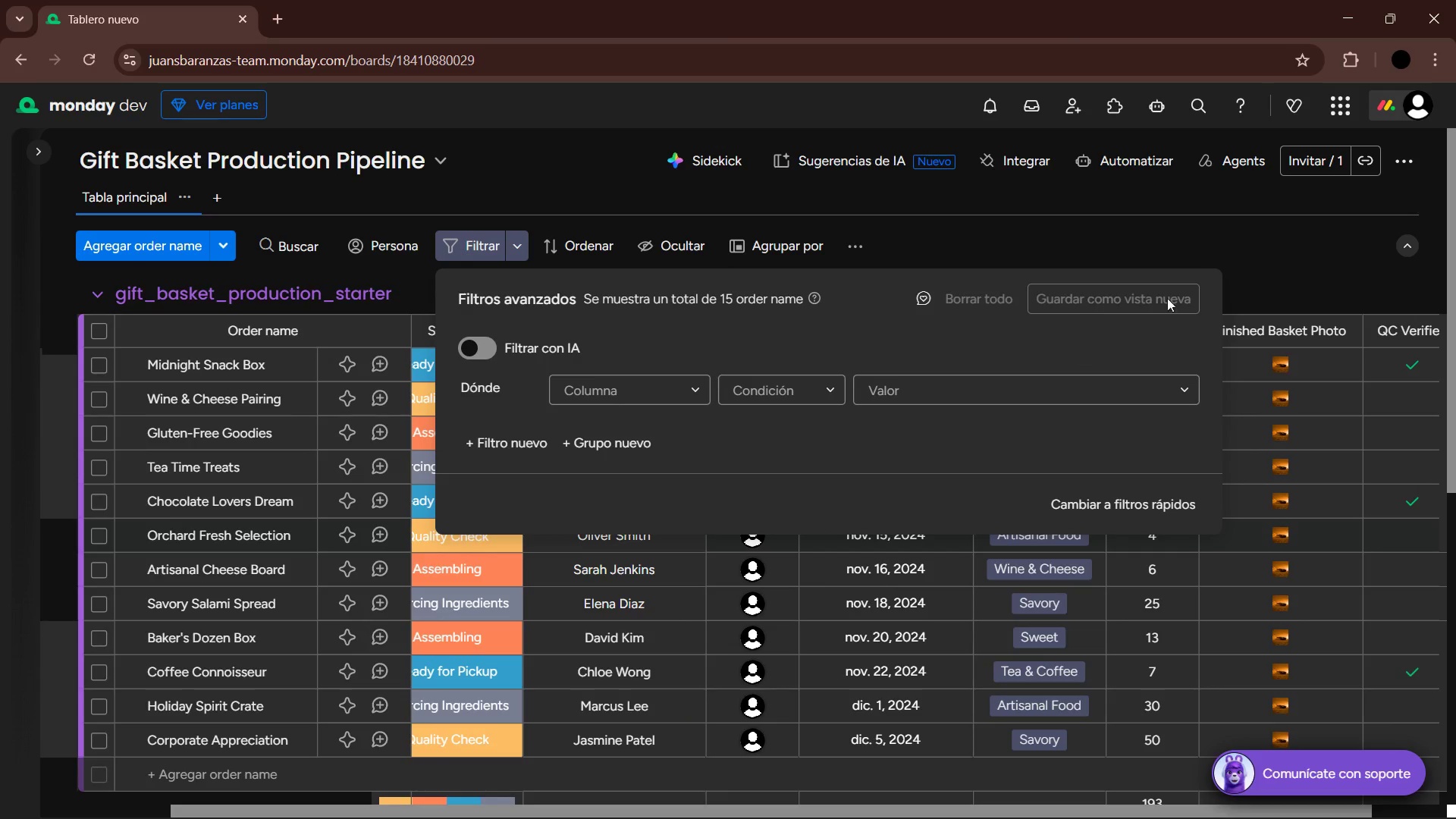 
left_click([1247, 231])